 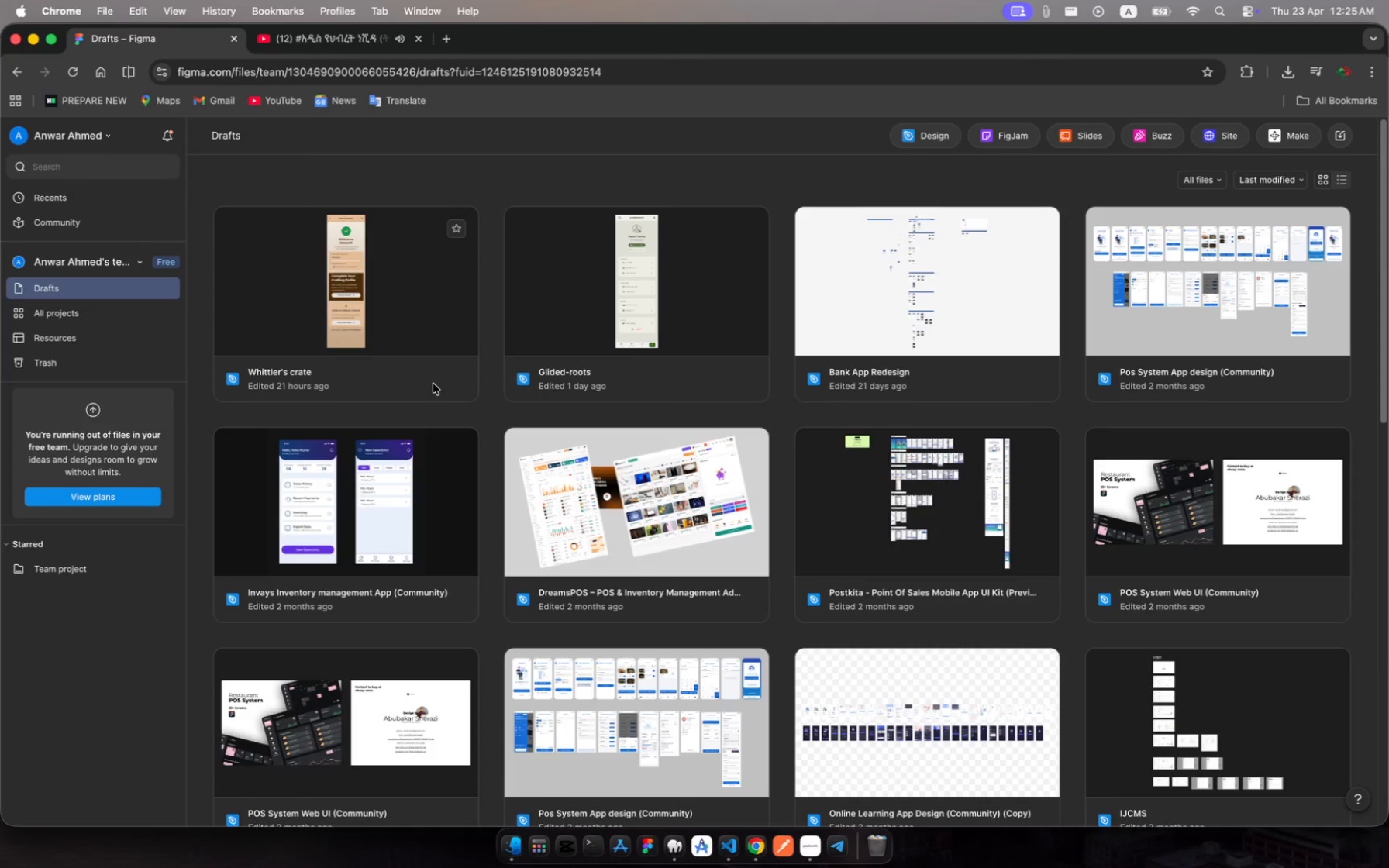 
left_click([923, 140])
 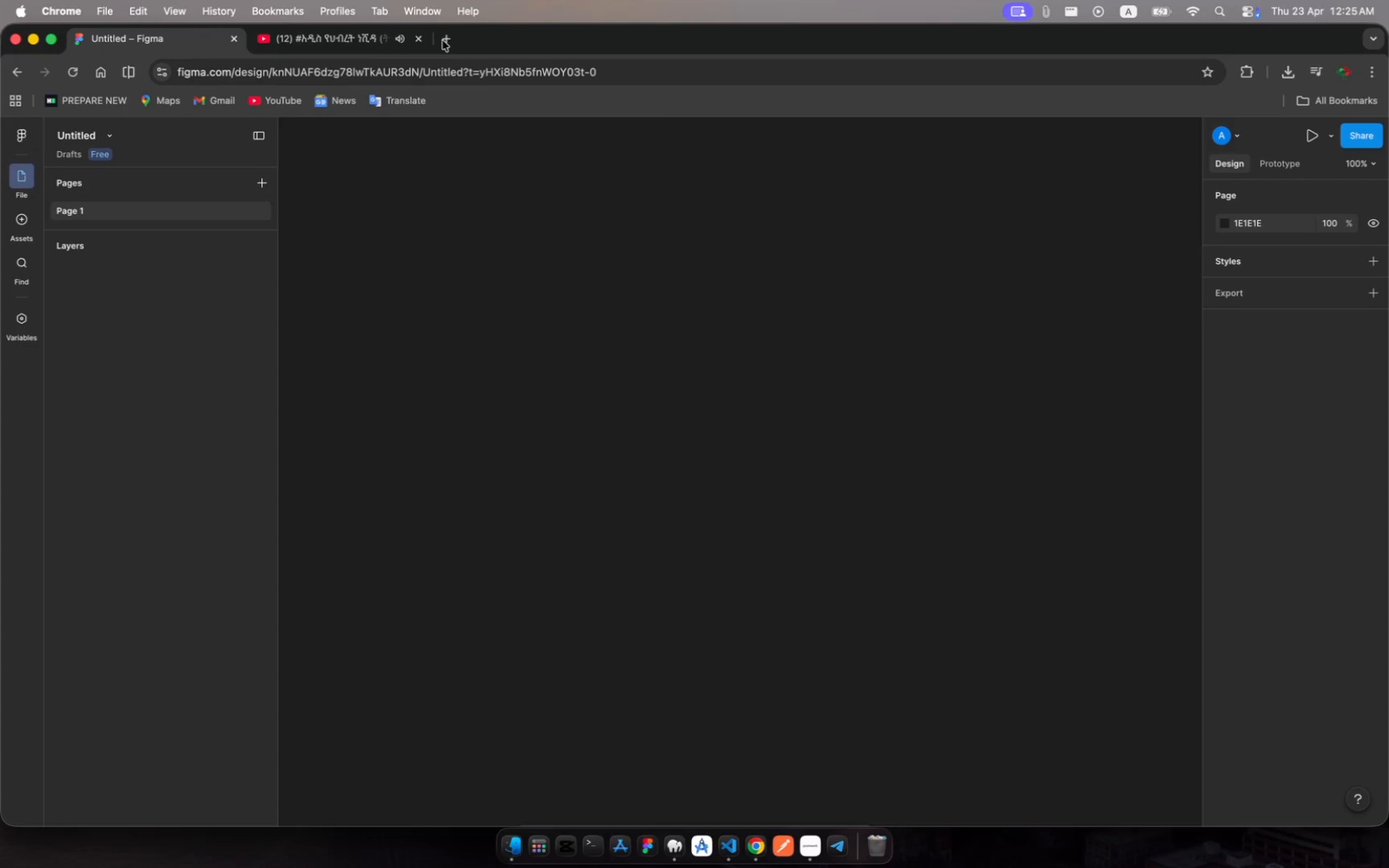 
wait(5.25)
 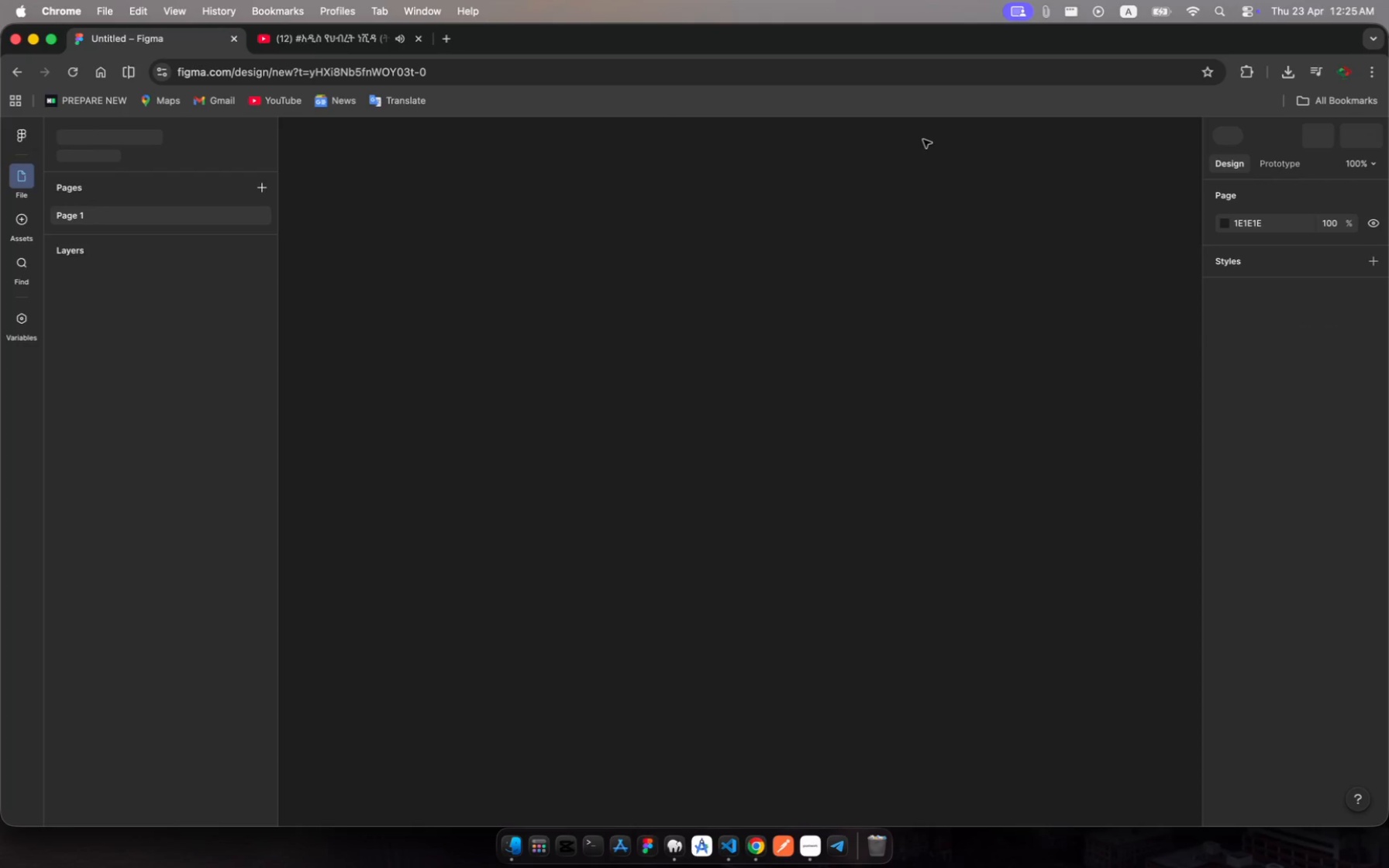 
left_click([80, 129])
 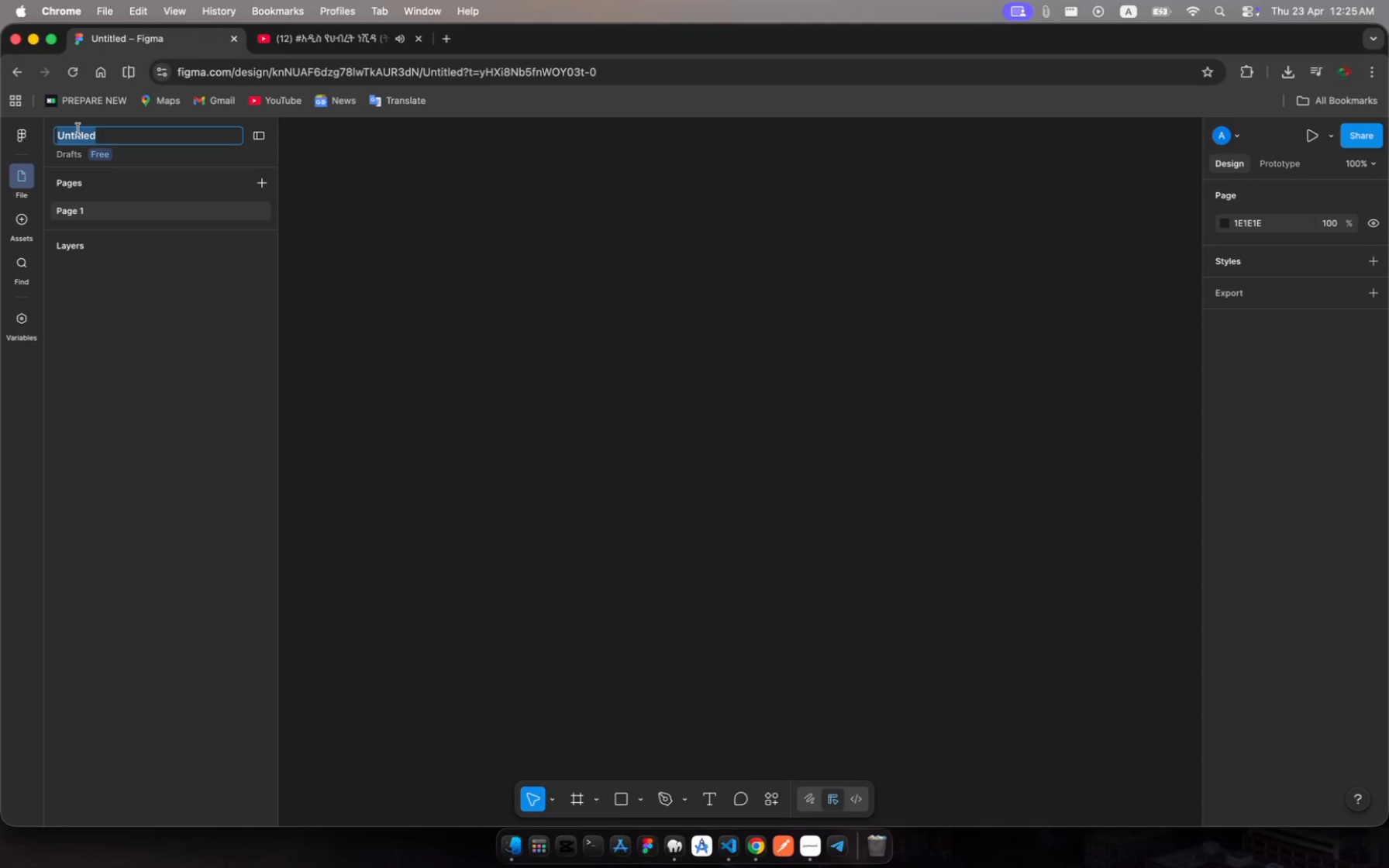 
type(Hush )
 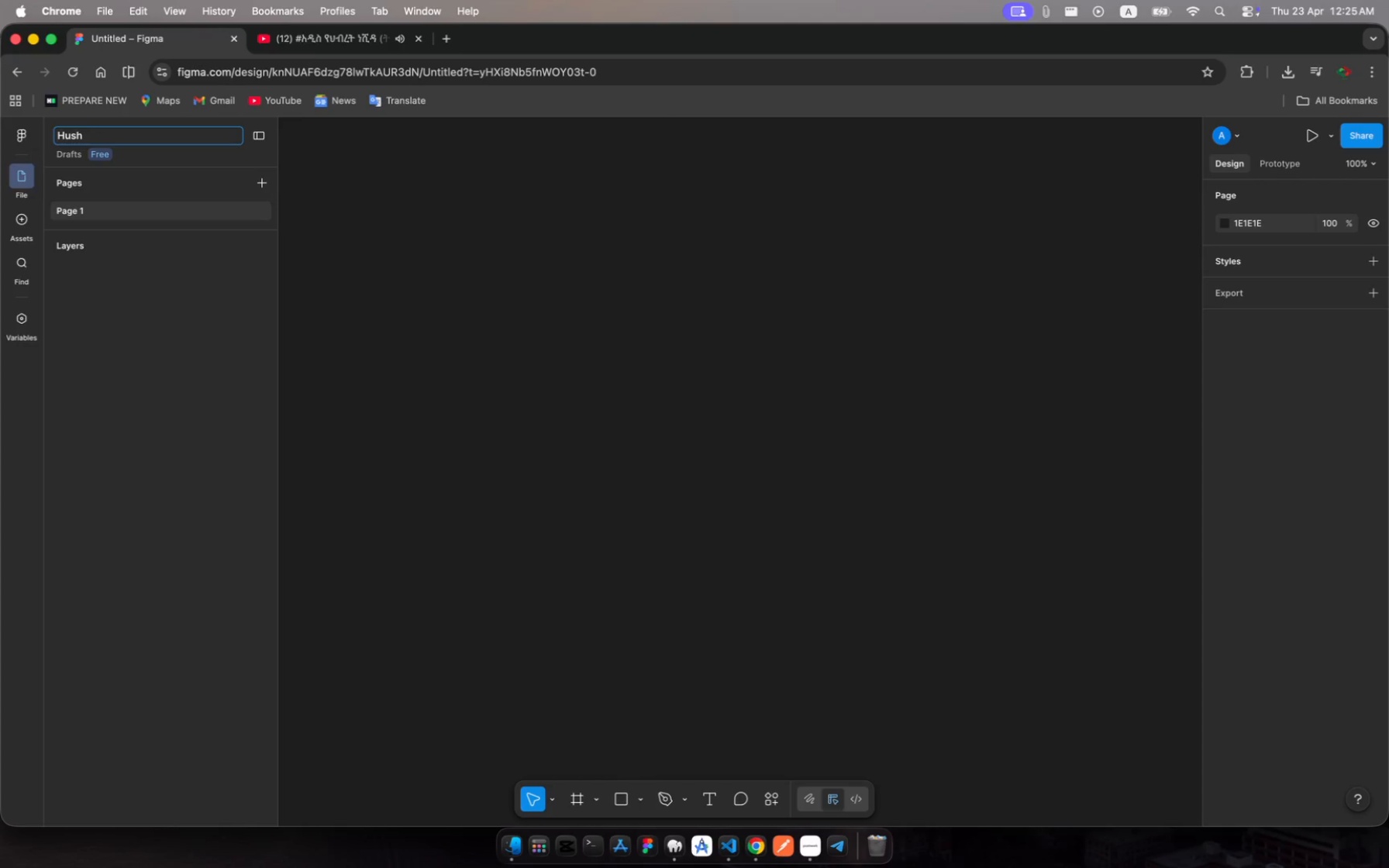 
type(Brew Consulting)
 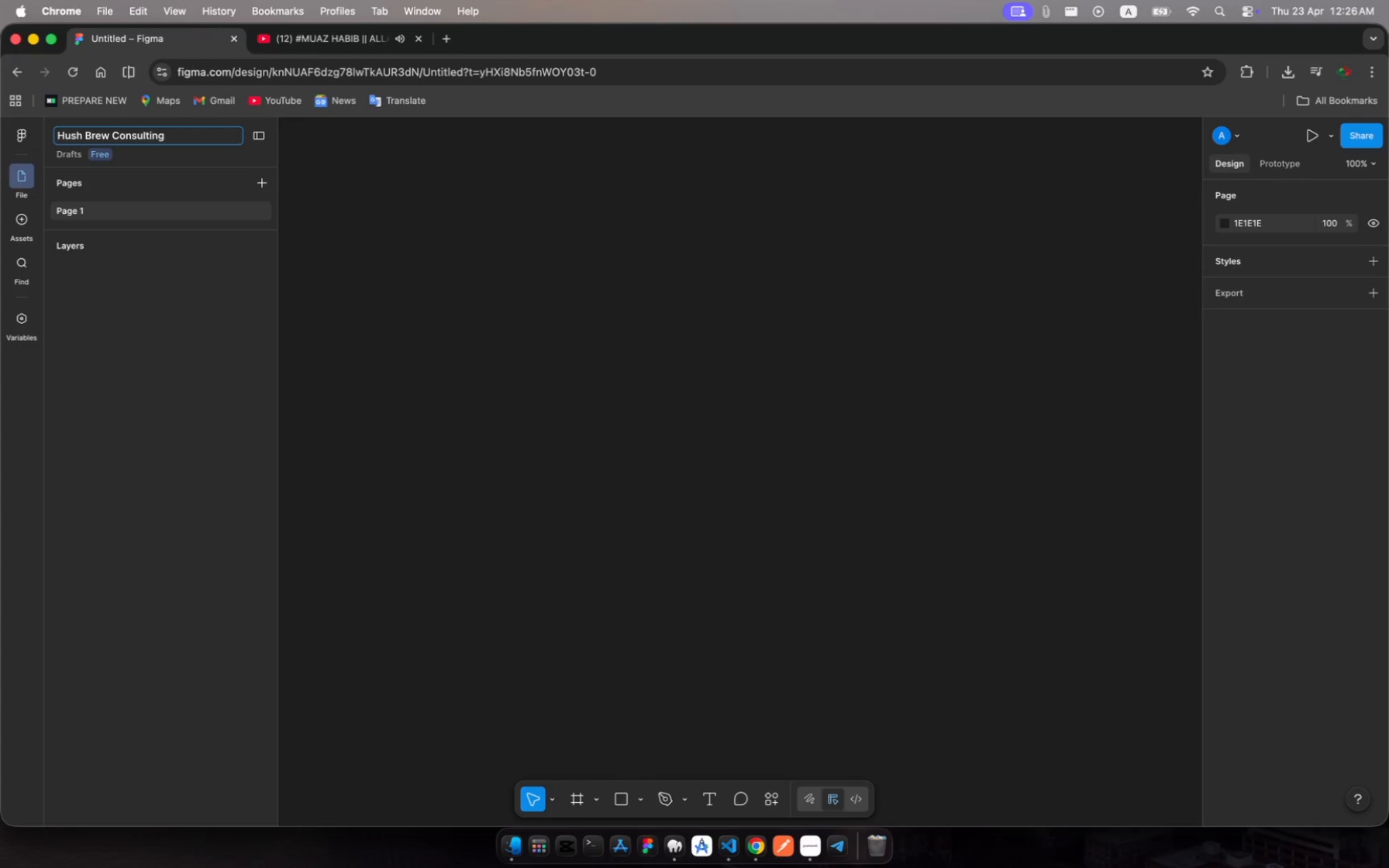 
key(Enter)
 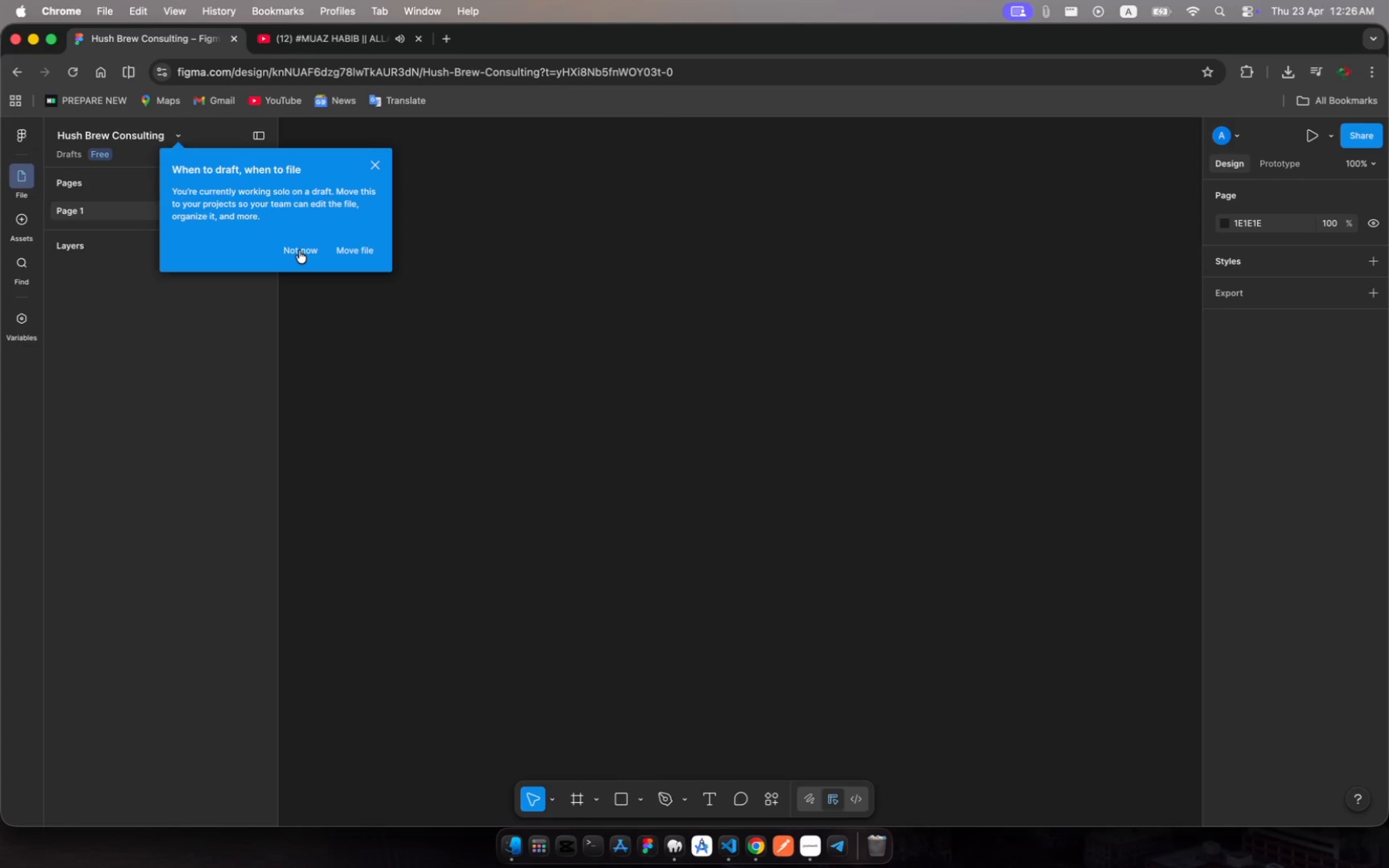 
wait(7.54)
 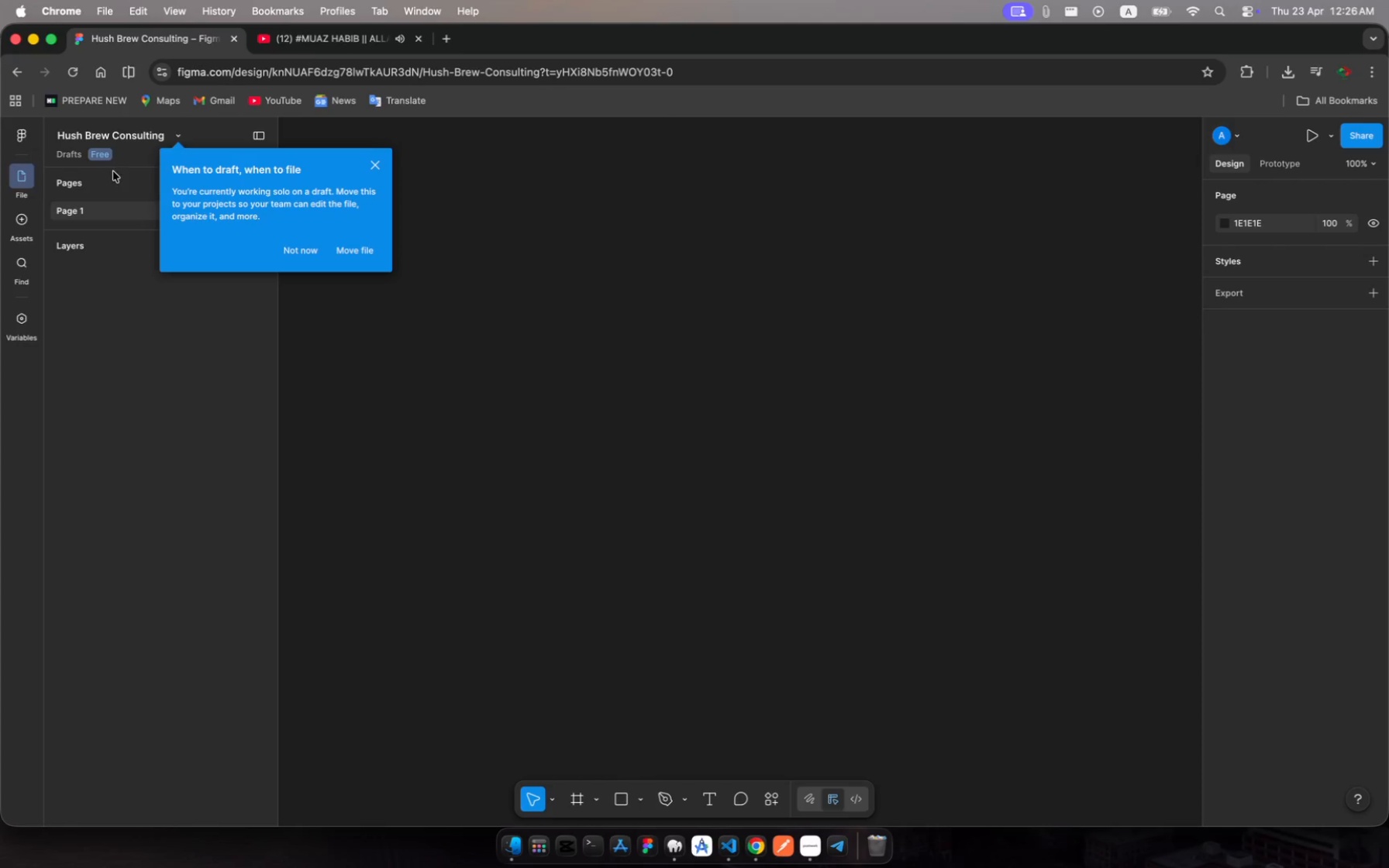 
left_click([299, 250])
 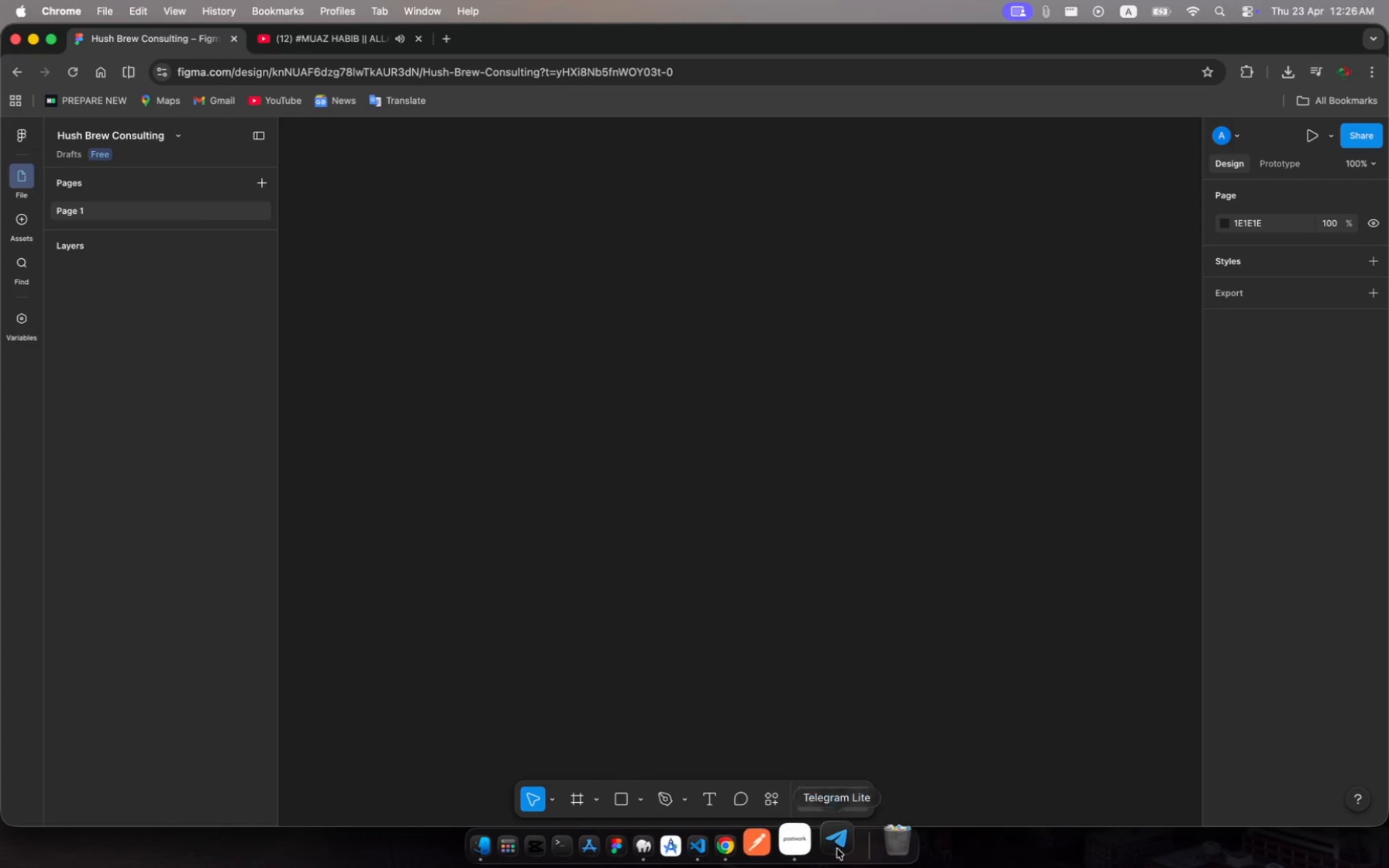 
left_click([813, 842])